 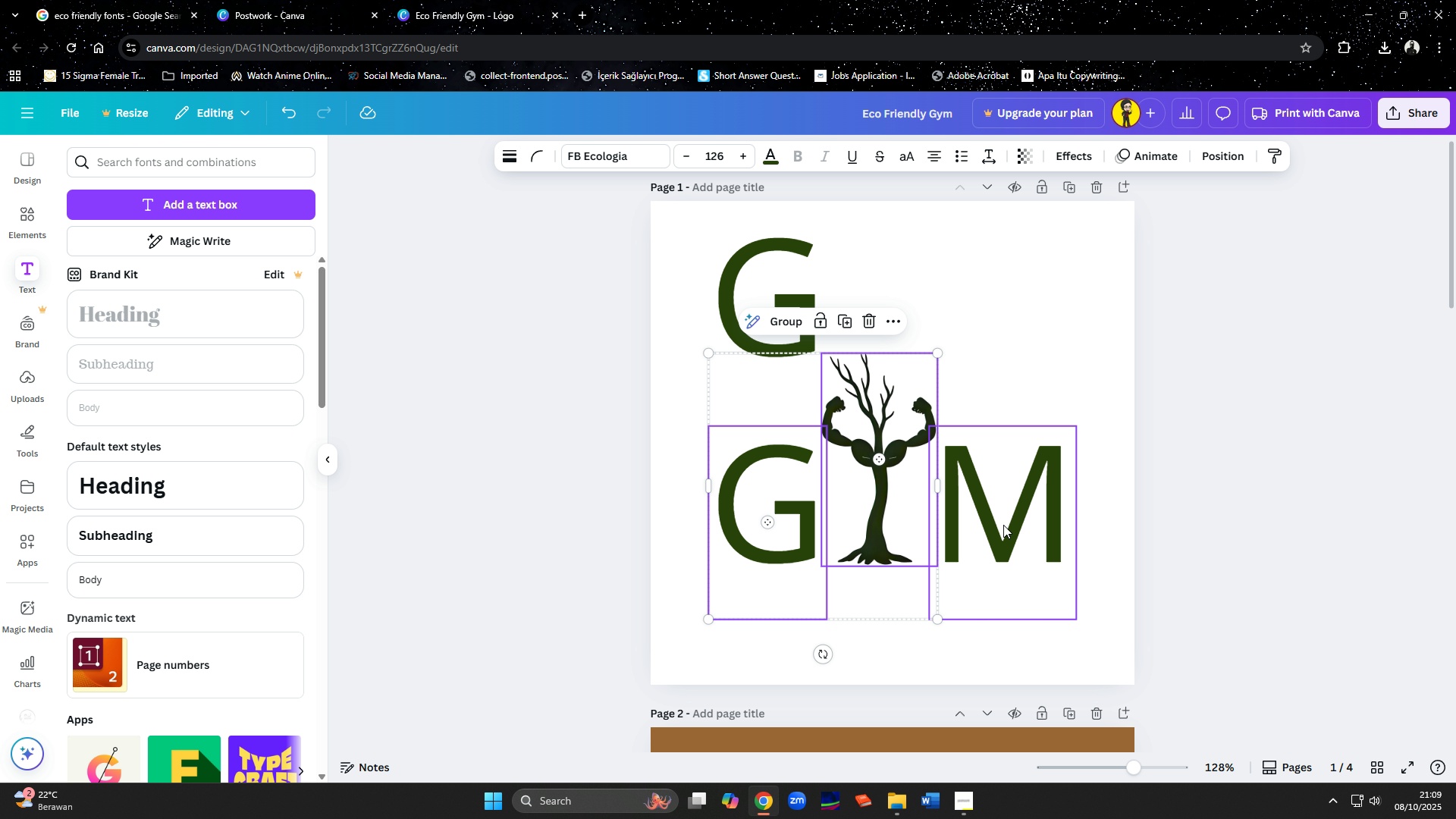 
double_click([1003, 525])
 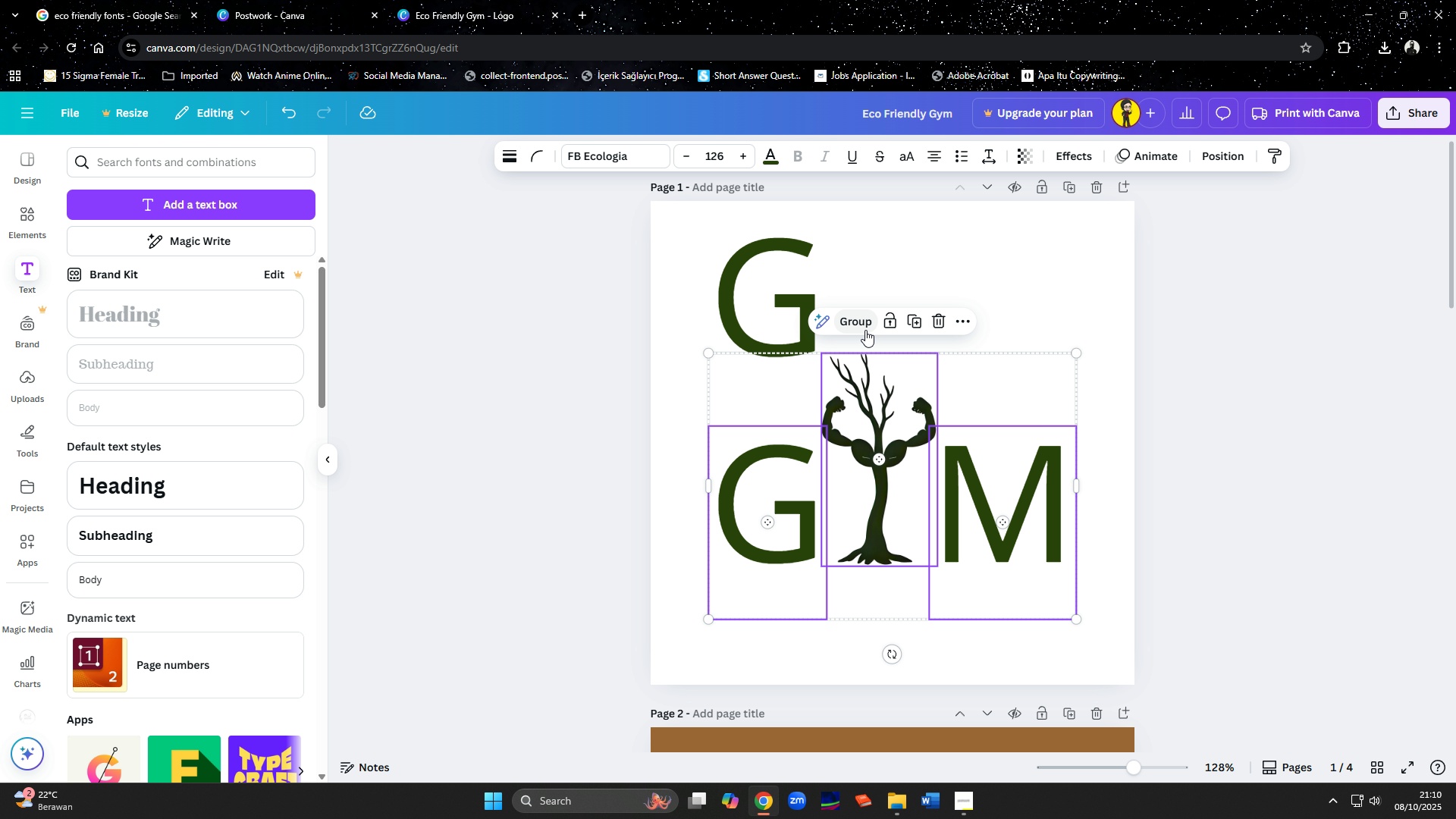 
left_click([864, 328])
 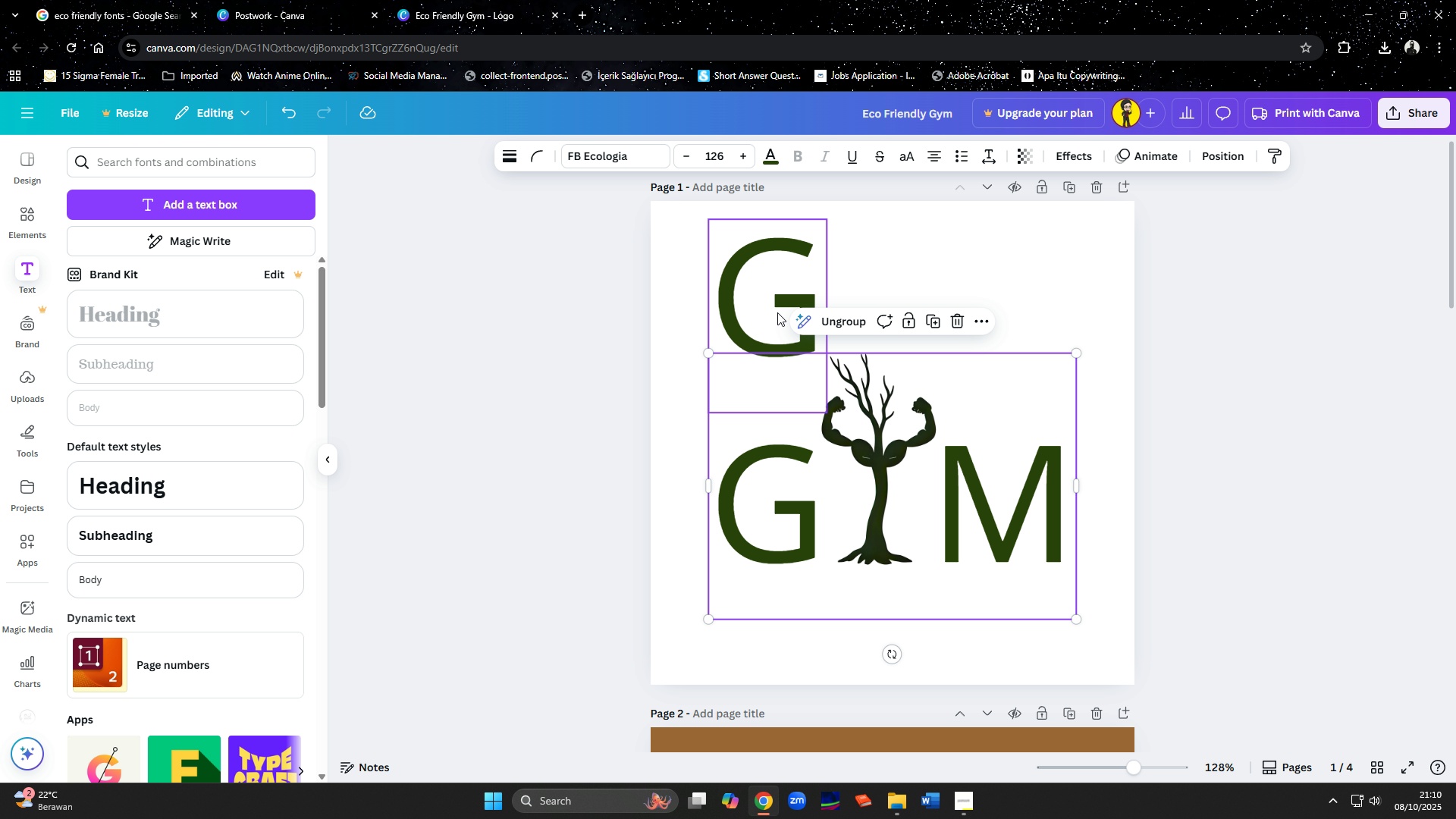 
left_click([771, 306])
 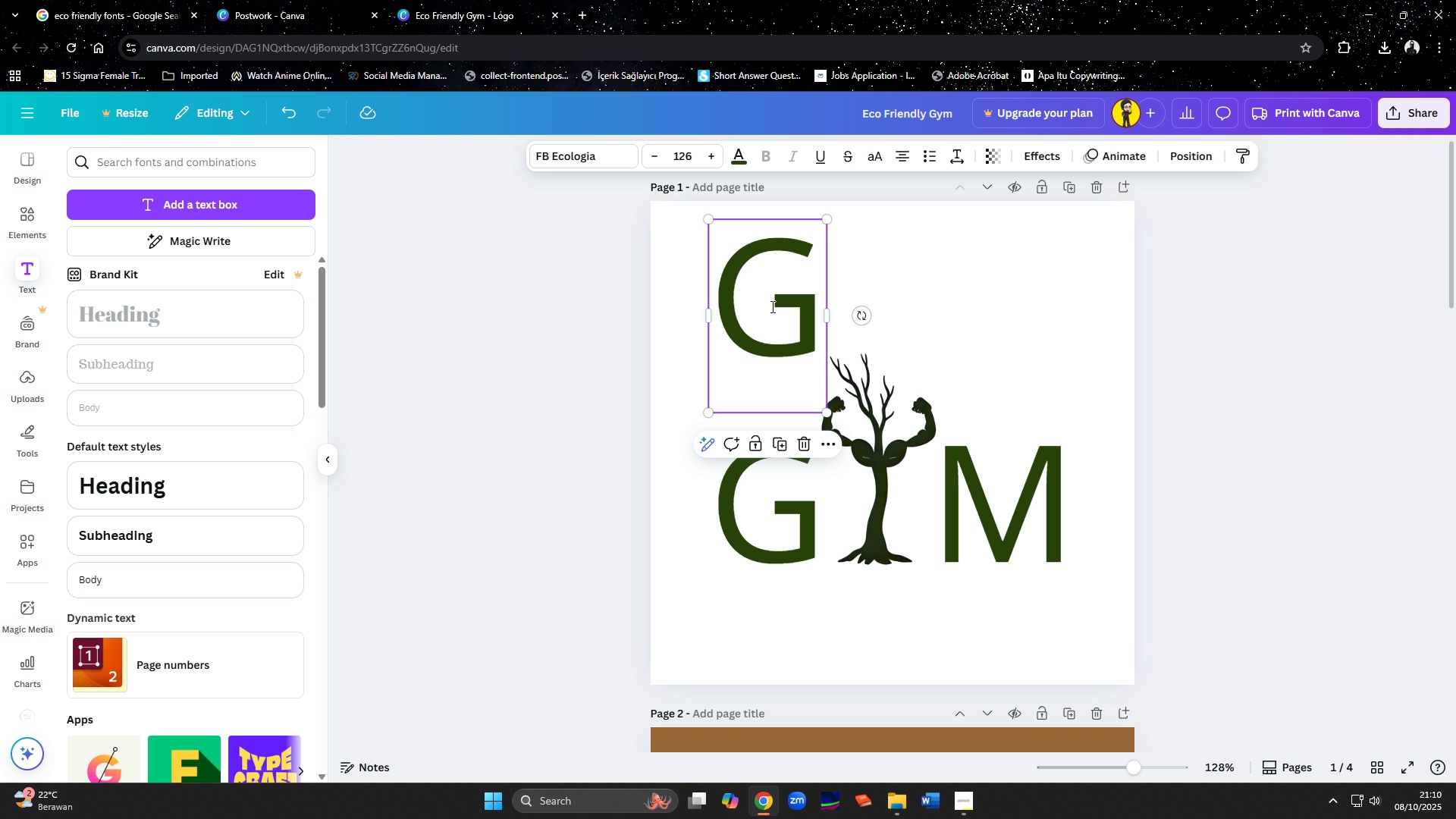 
left_click([771, 306])